 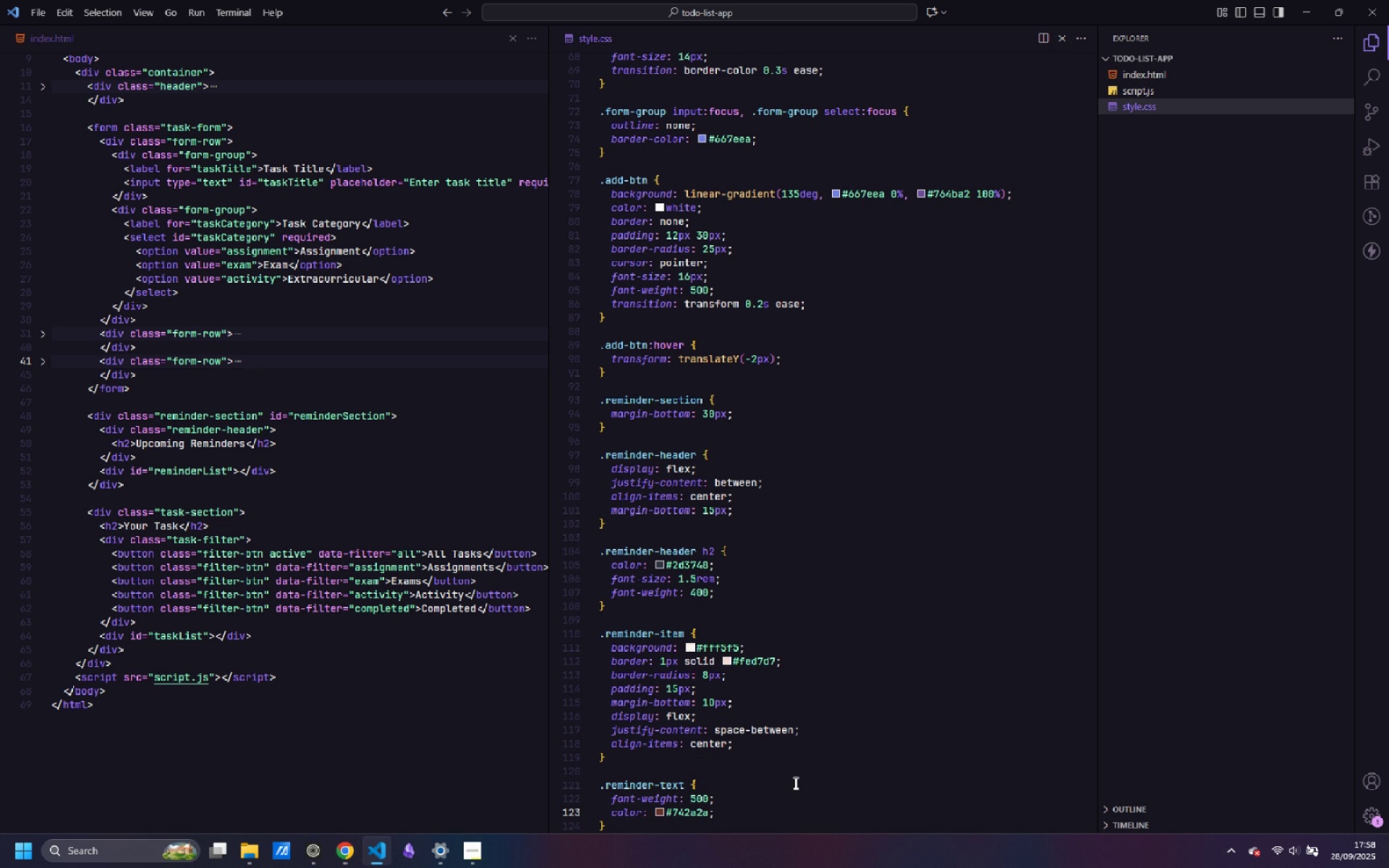 
key(ArrowDown)
 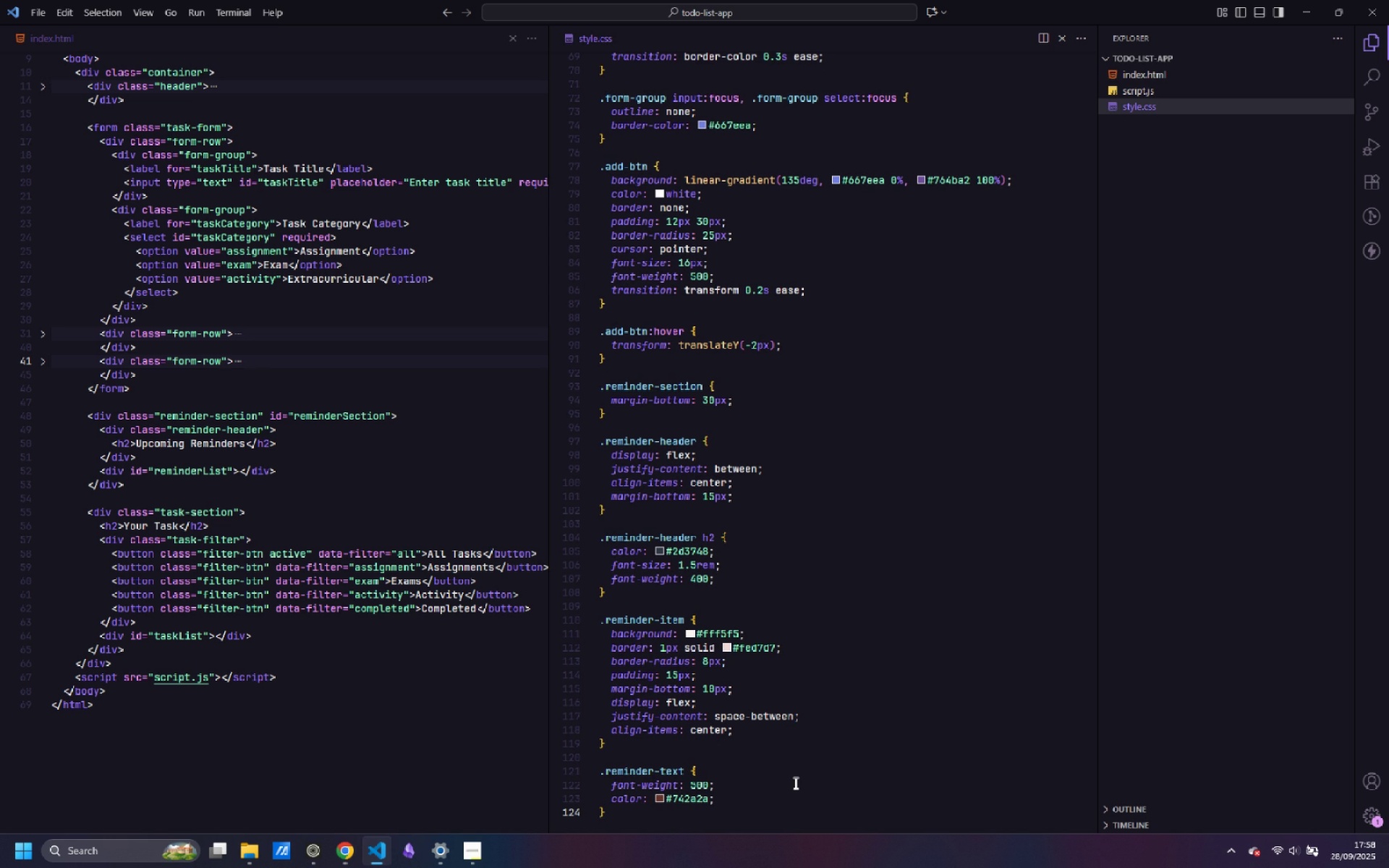 
wait(9.16)
 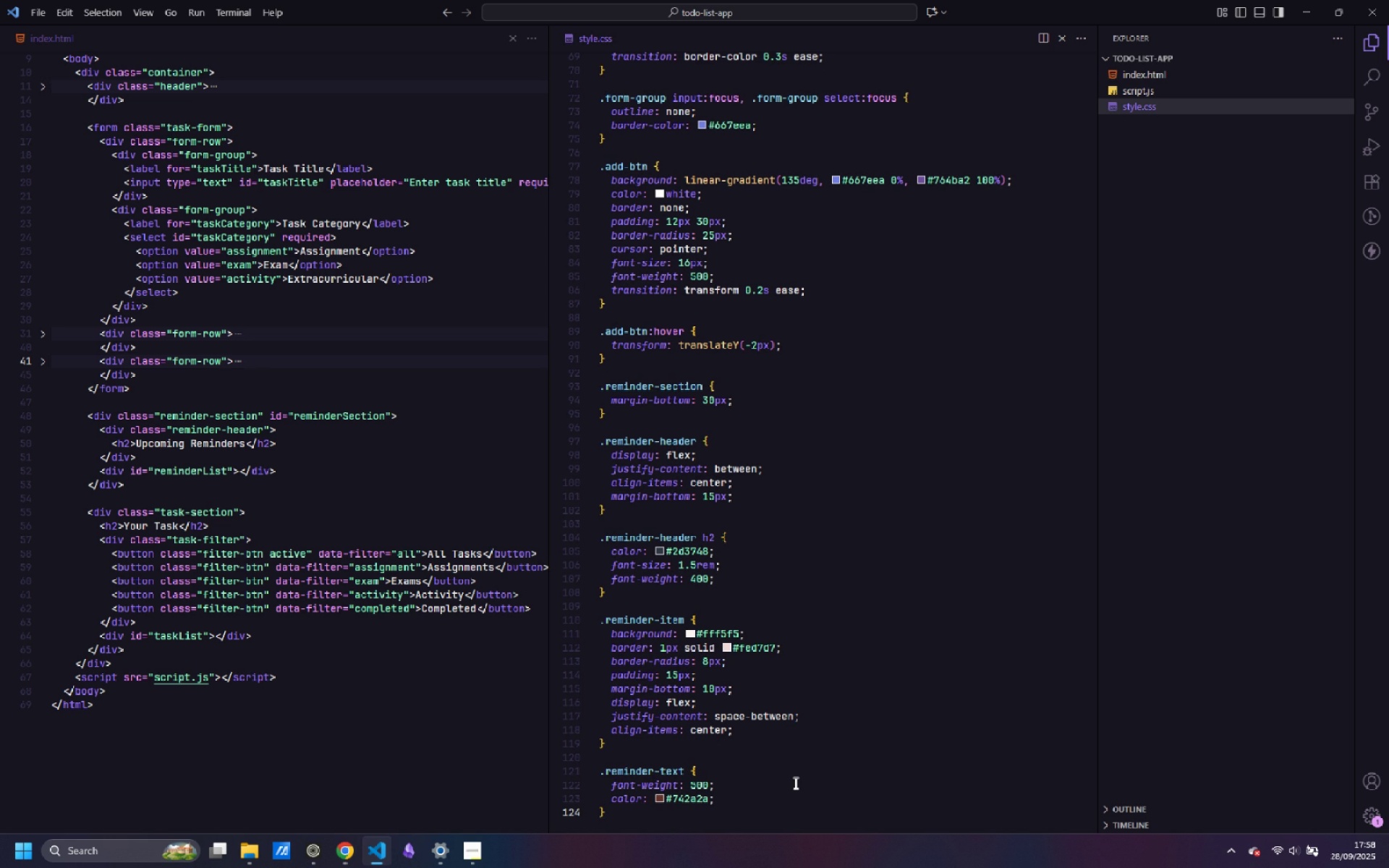 
key(Enter)
 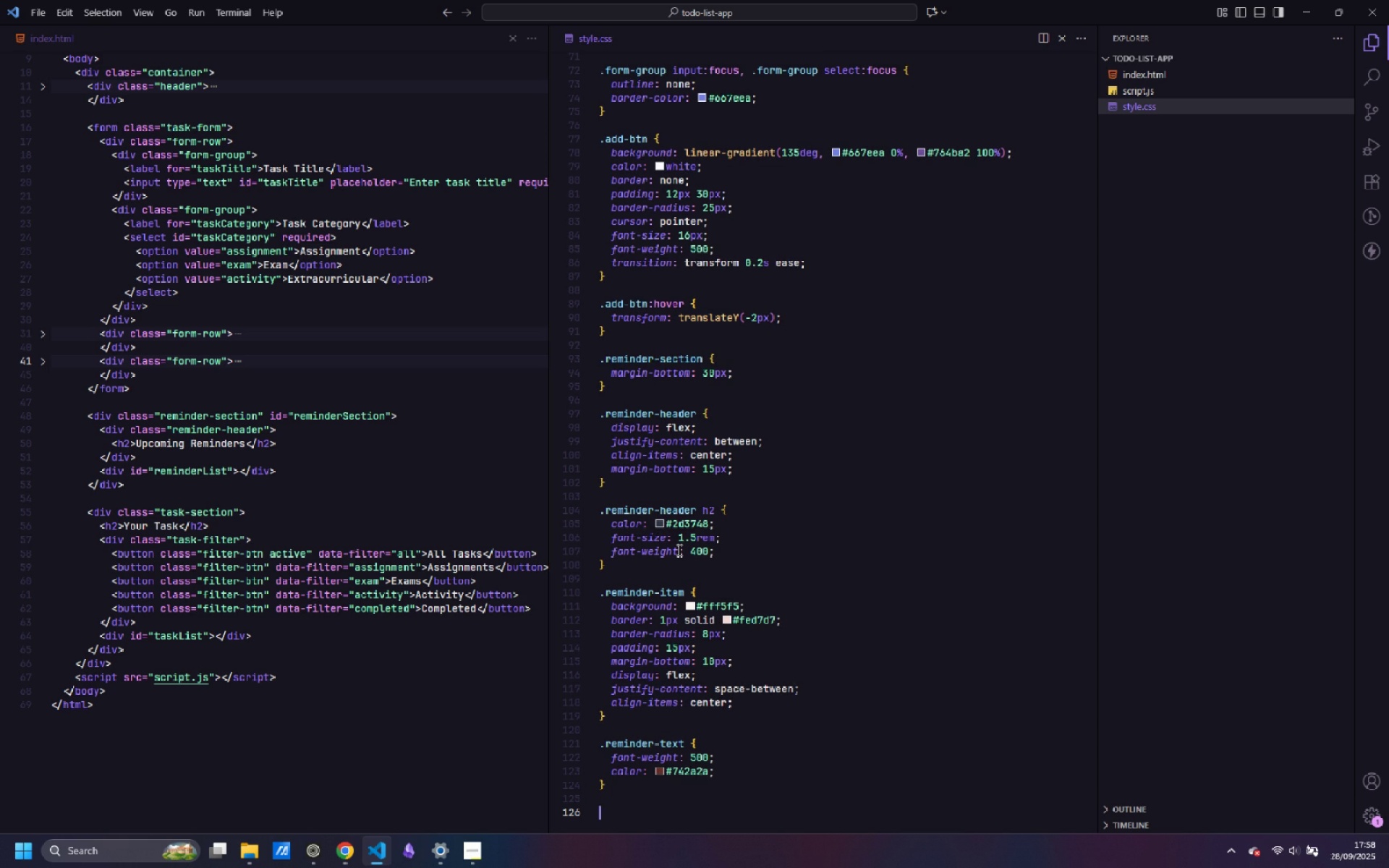 
key(Enter)
 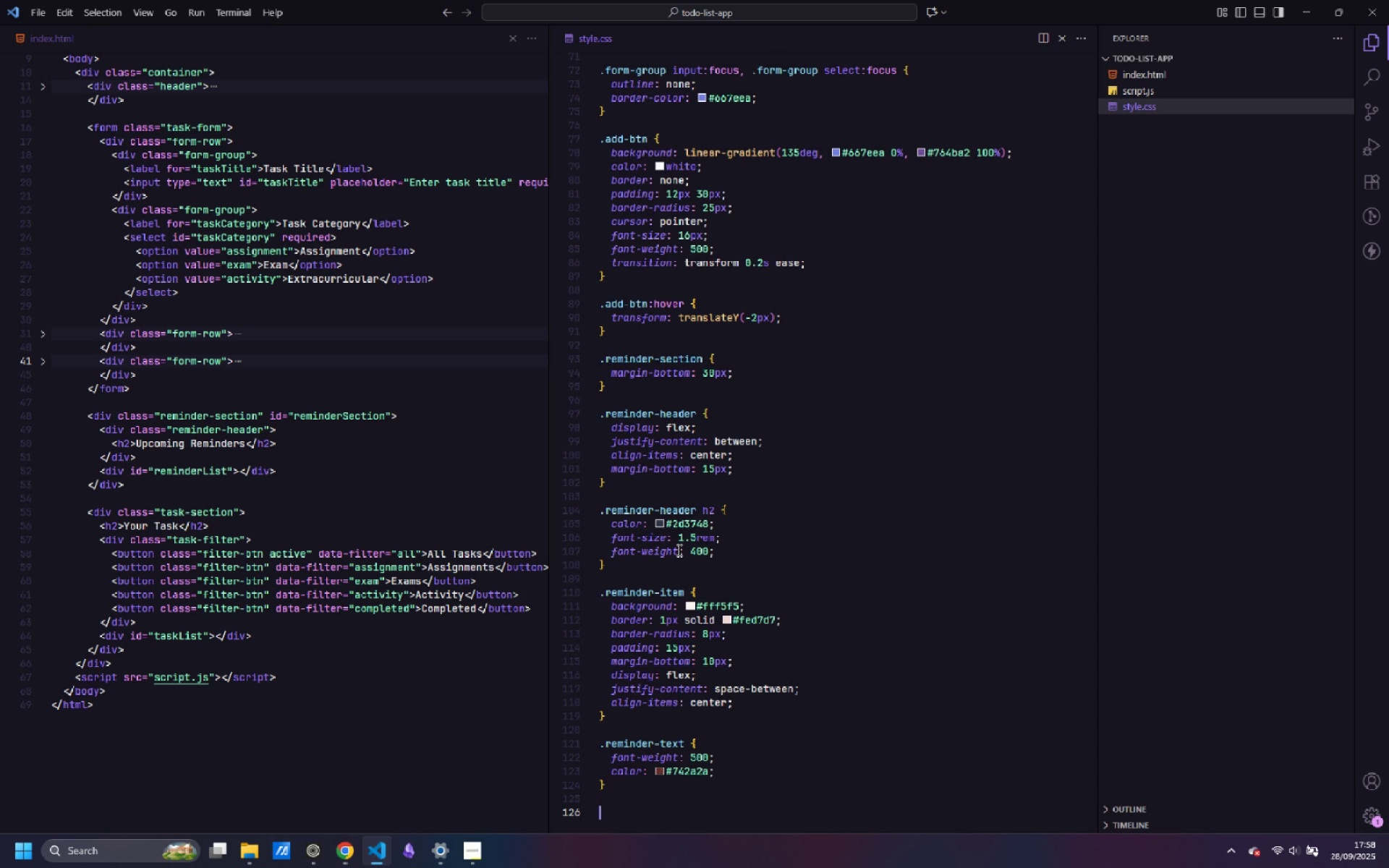 
wait(5.92)
 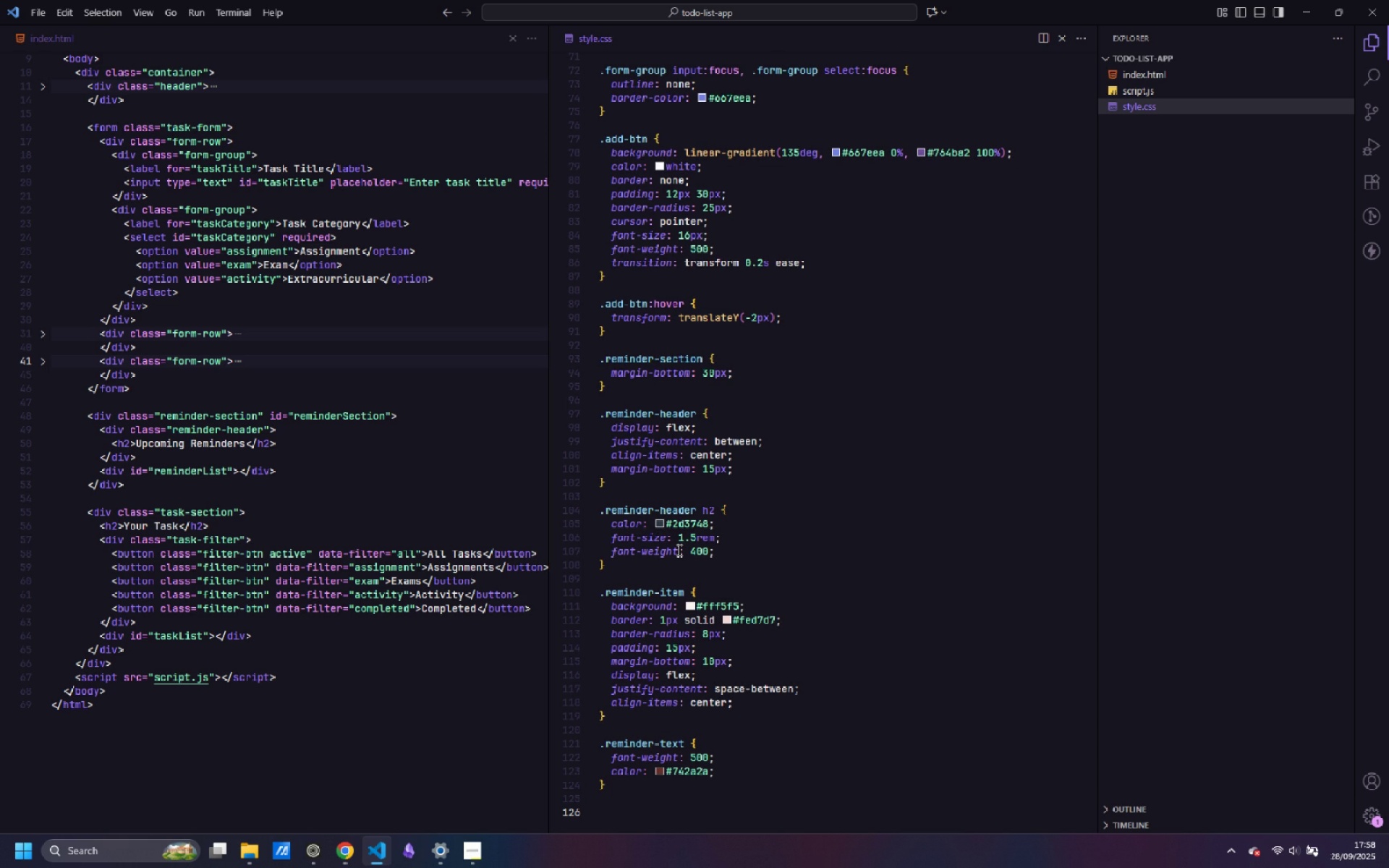 
type(.reminder-time {)
 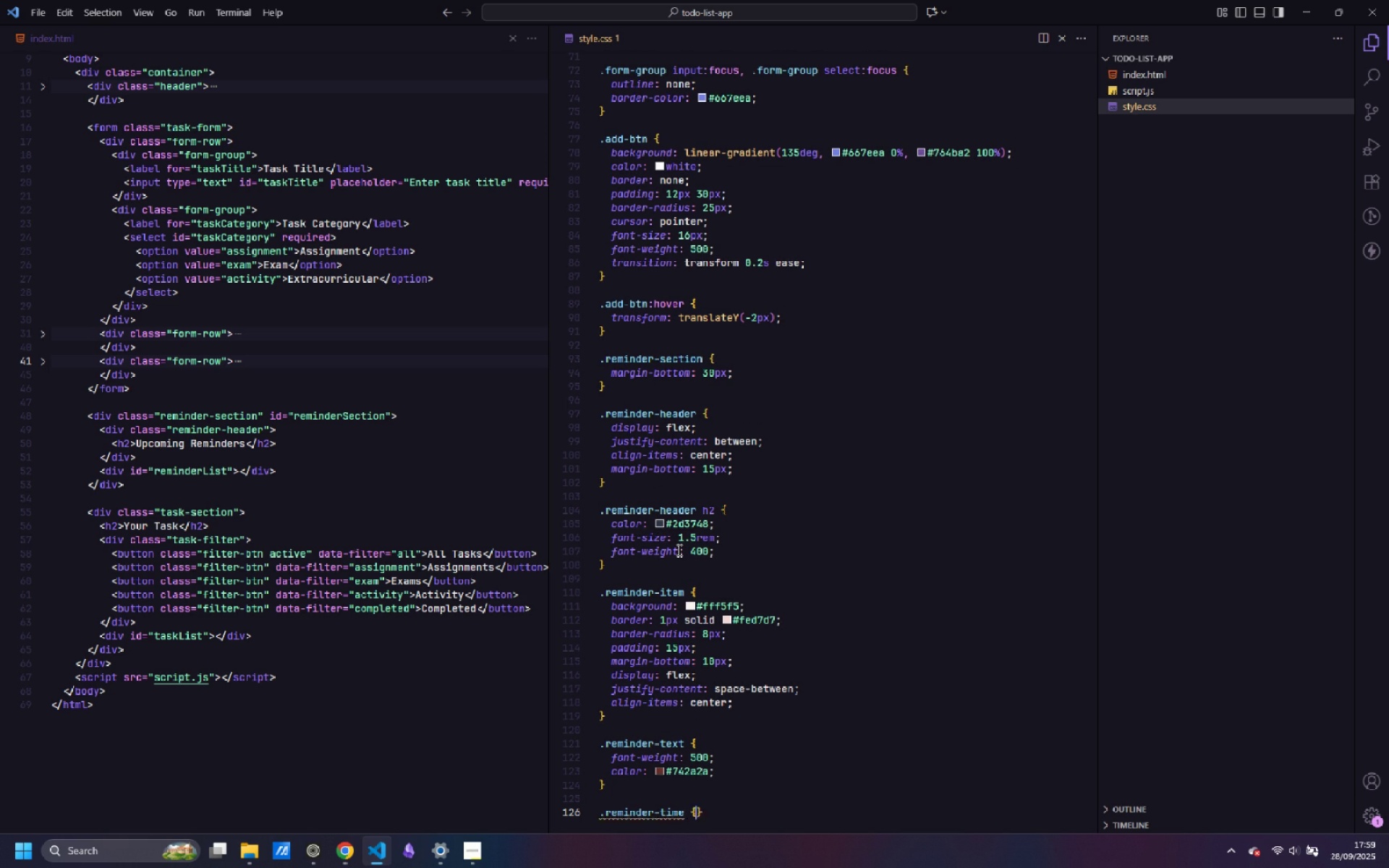 
key(Enter)
 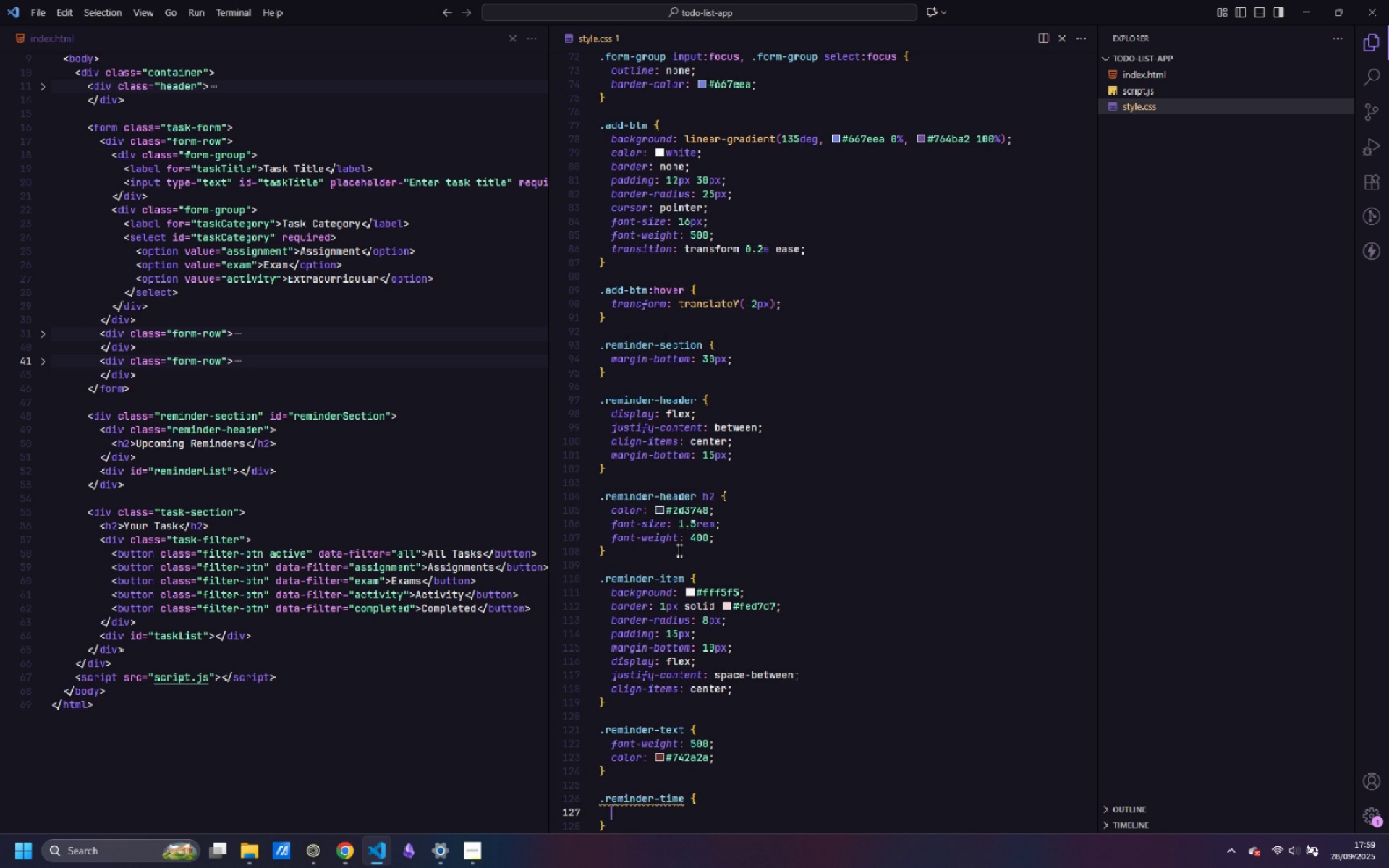 
type(font-size: 0.9rem;)